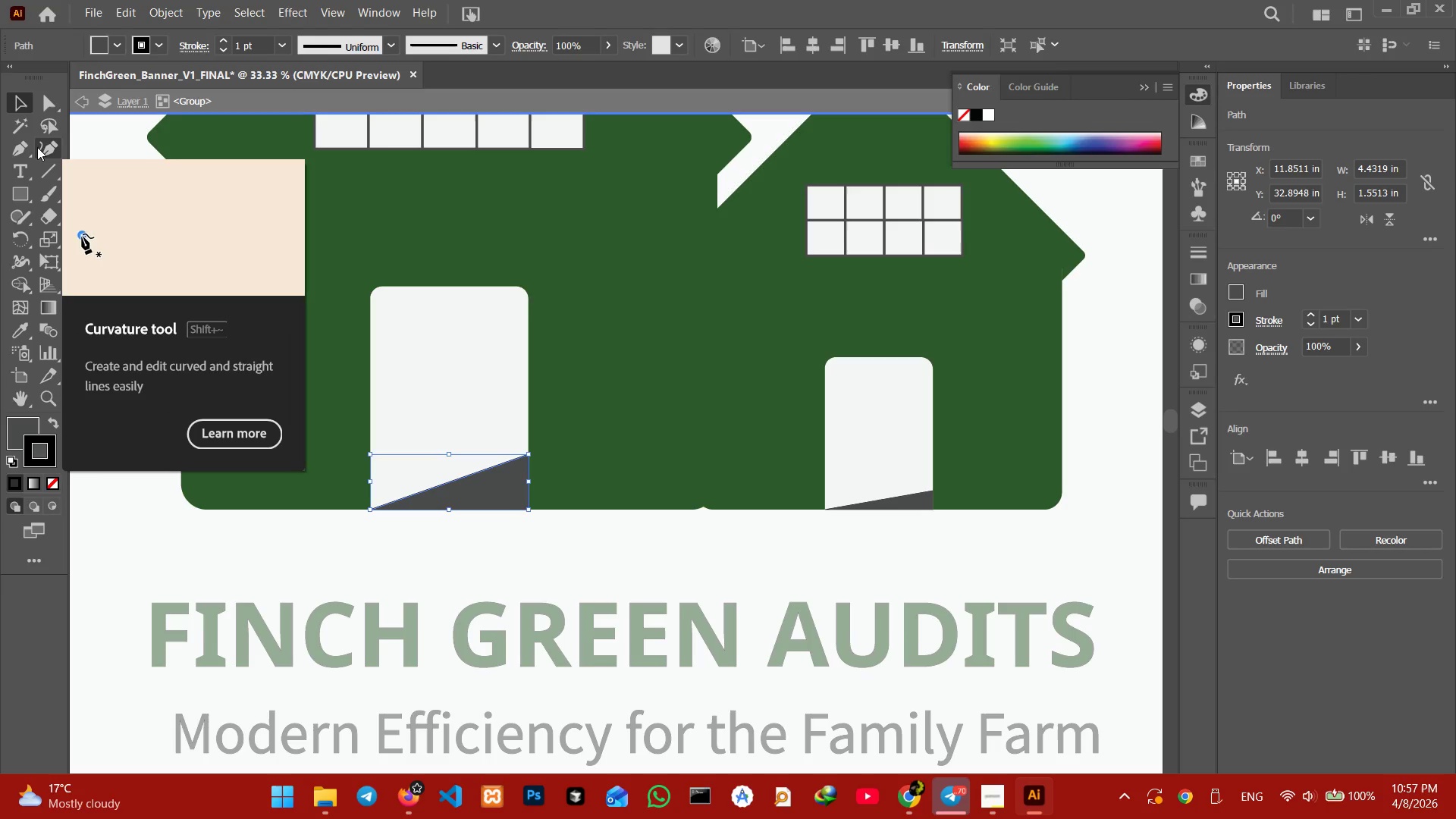 
left_click([47, 140])
 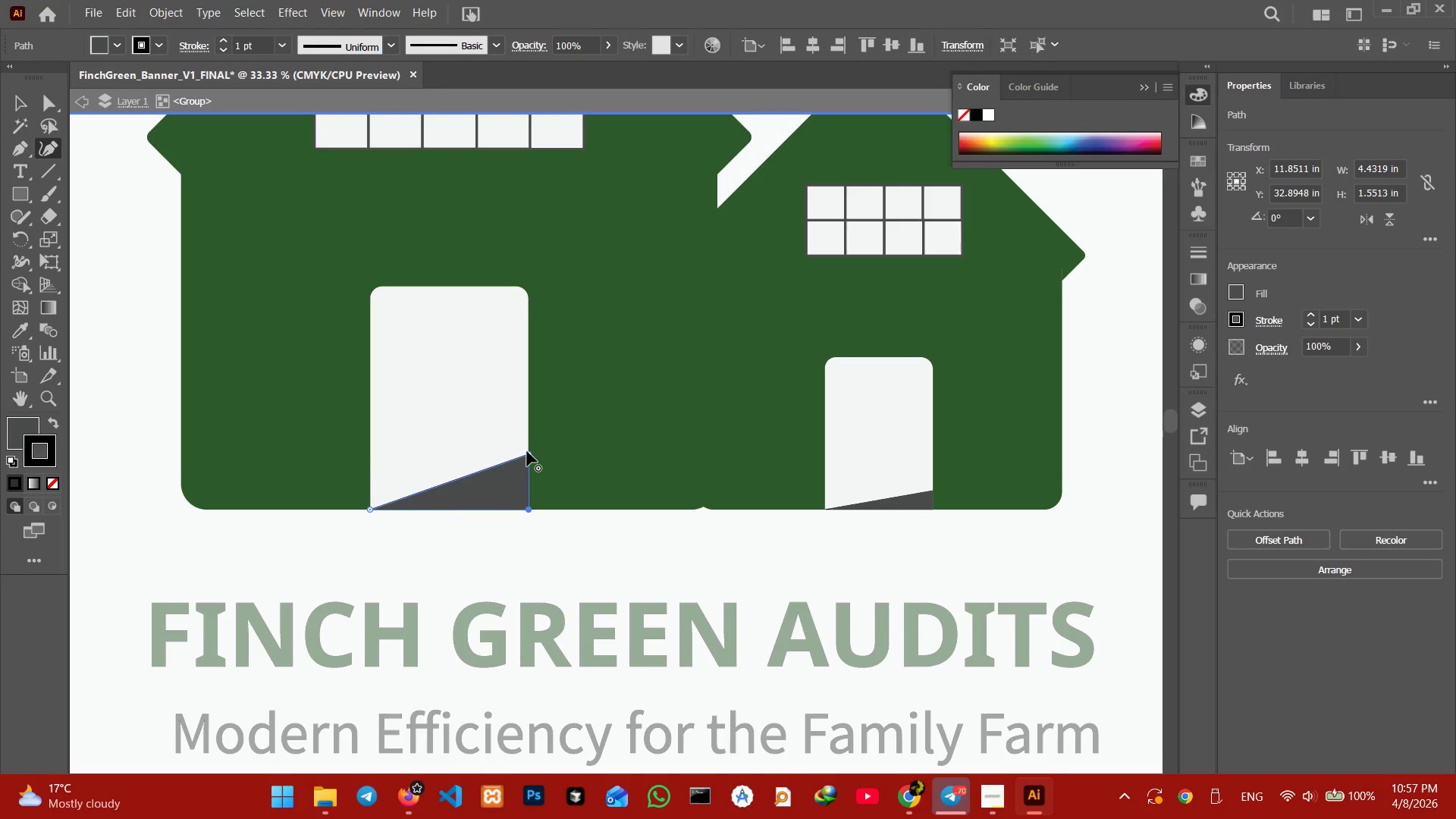 
left_click_drag(start_coordinate=[529, 452], to_coordinate=[530, 404])
 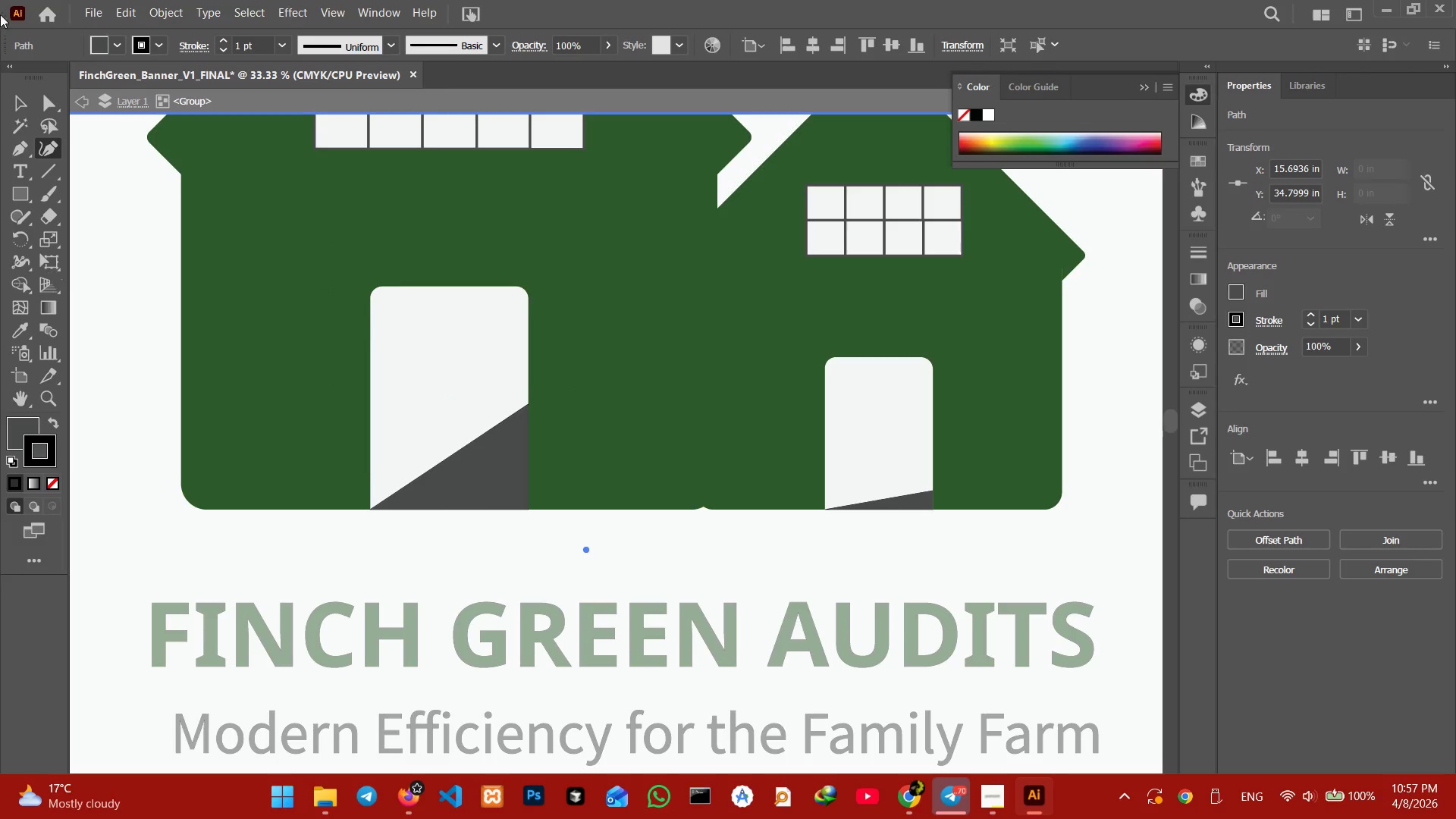 
left_click([27, 110])
 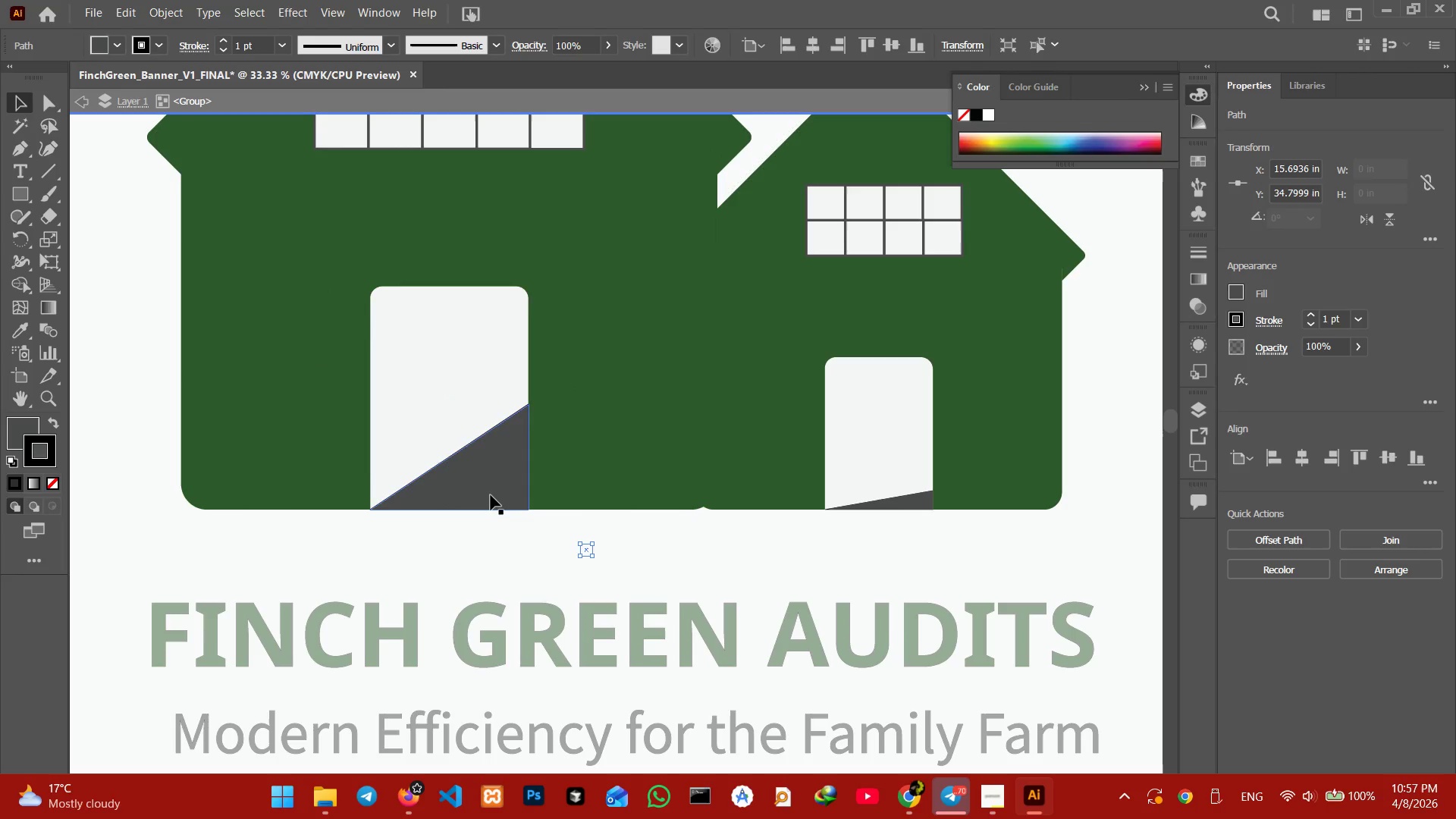 
left_click([494, 500])
 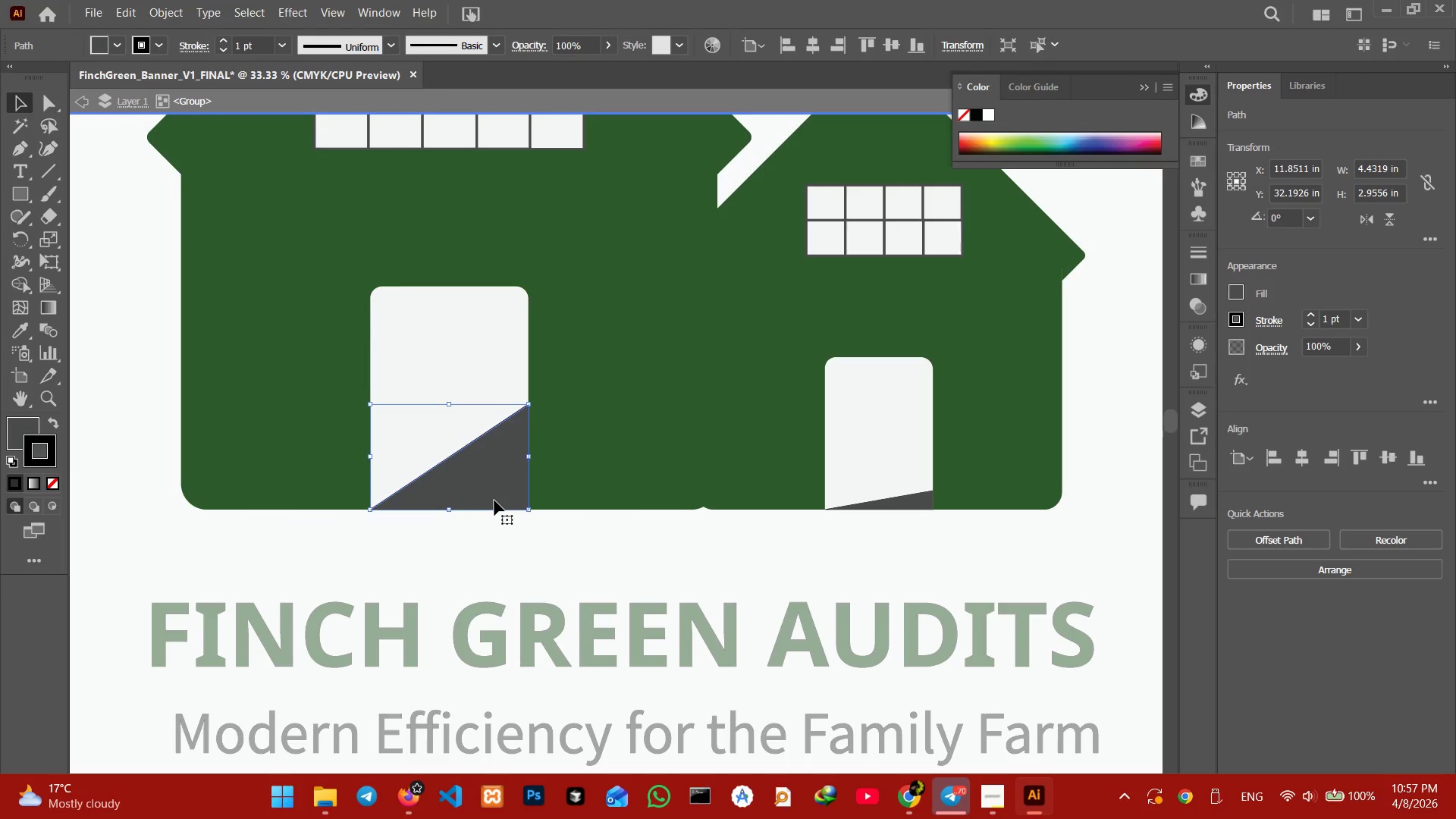 
key(Backspace)
 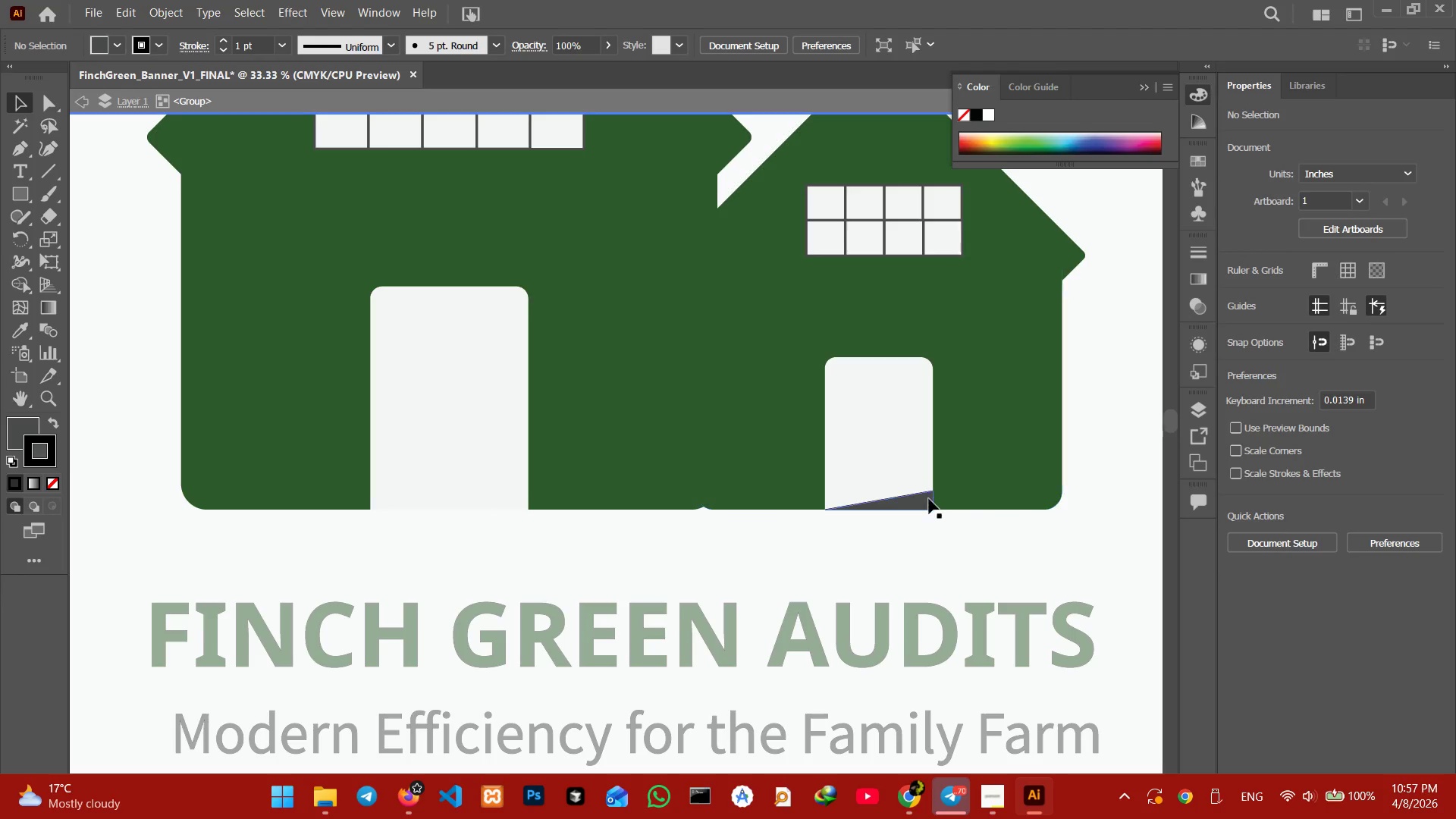 
left_click([915, 500])
 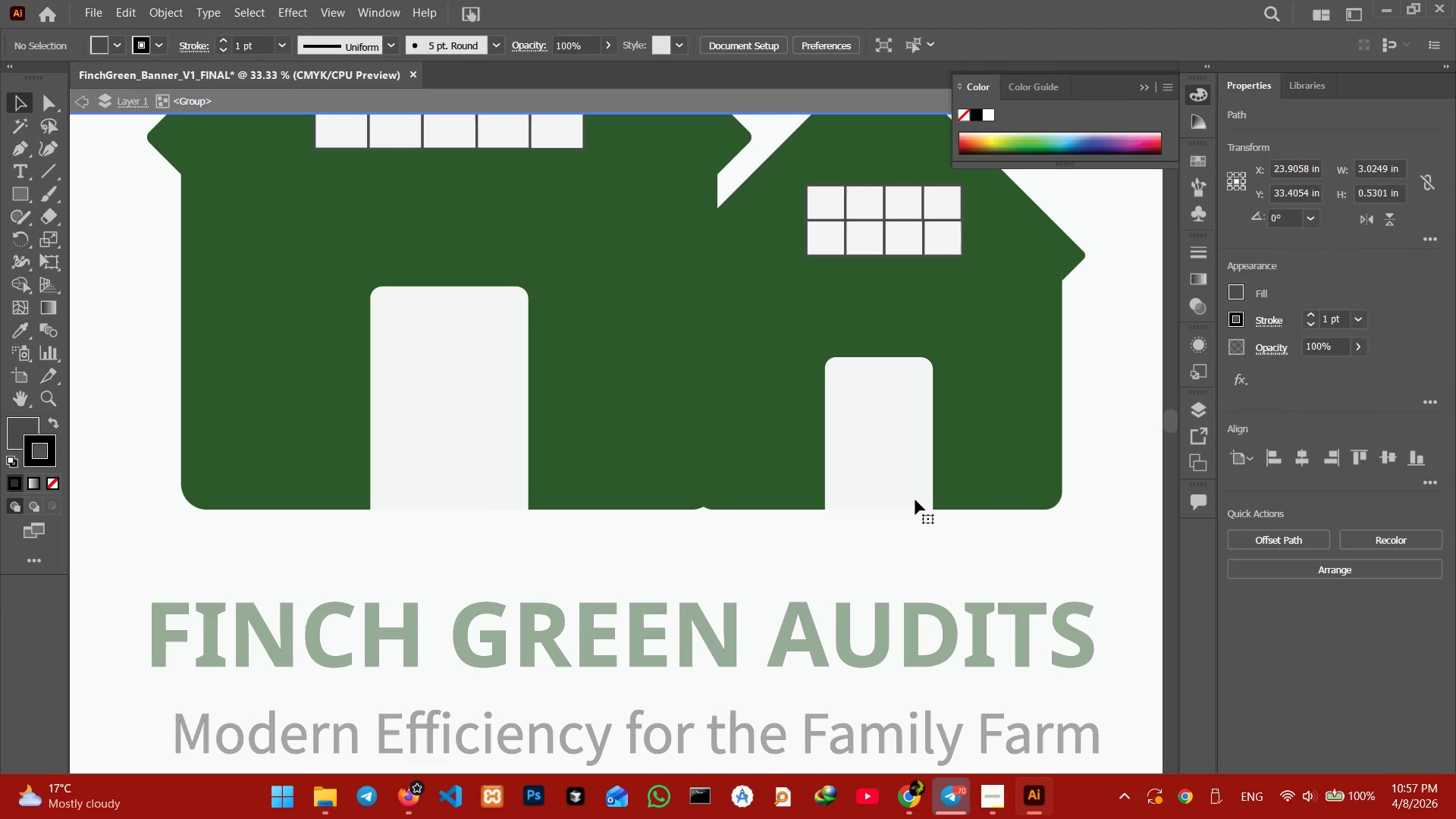 
key(Backspace)
 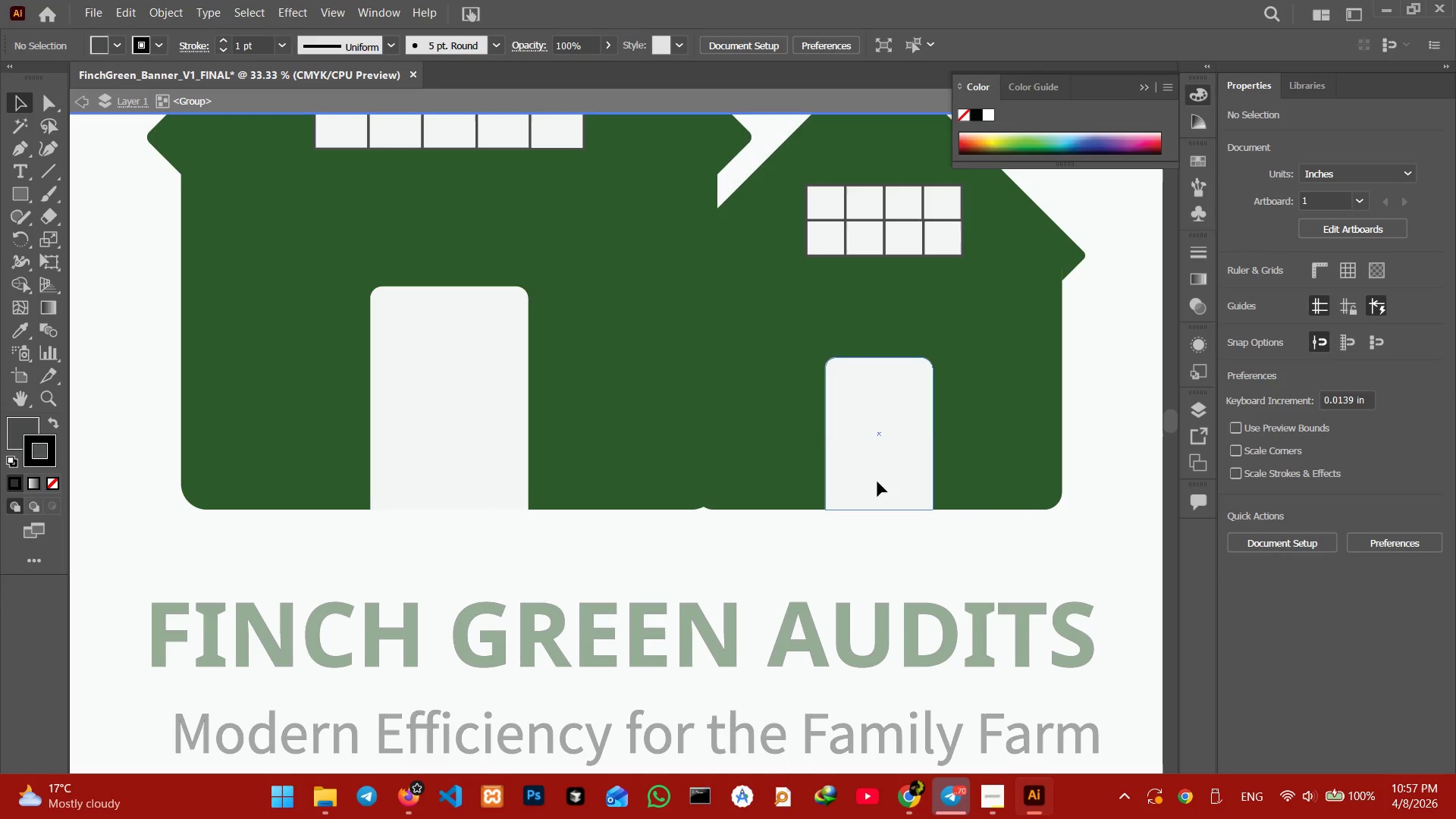 
left_click([877, 482])
 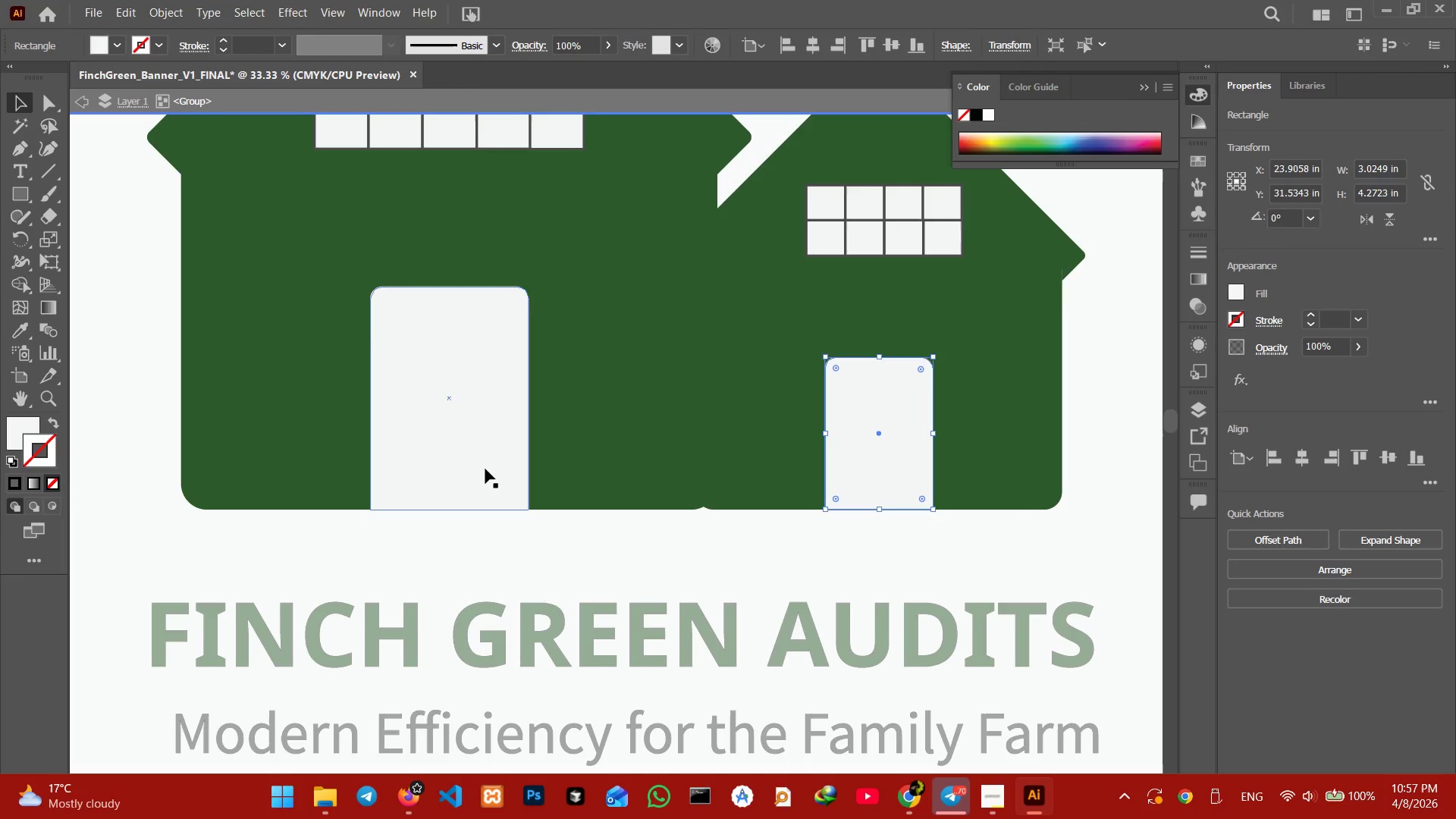 
hold_key(key=ShiftLeft, duration=0.69)
left_click([485, 469])
 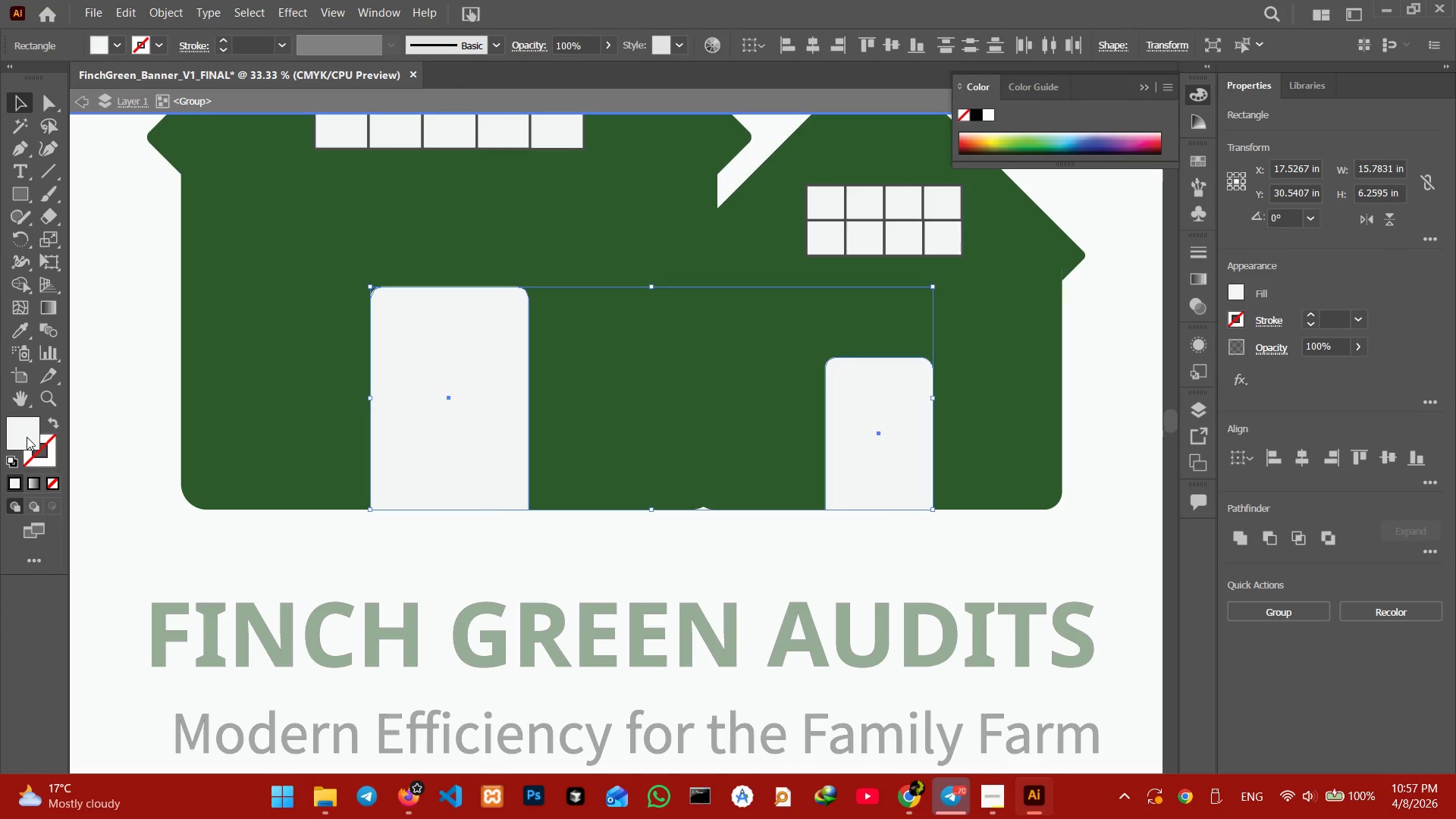 
left_click([52, 461])
 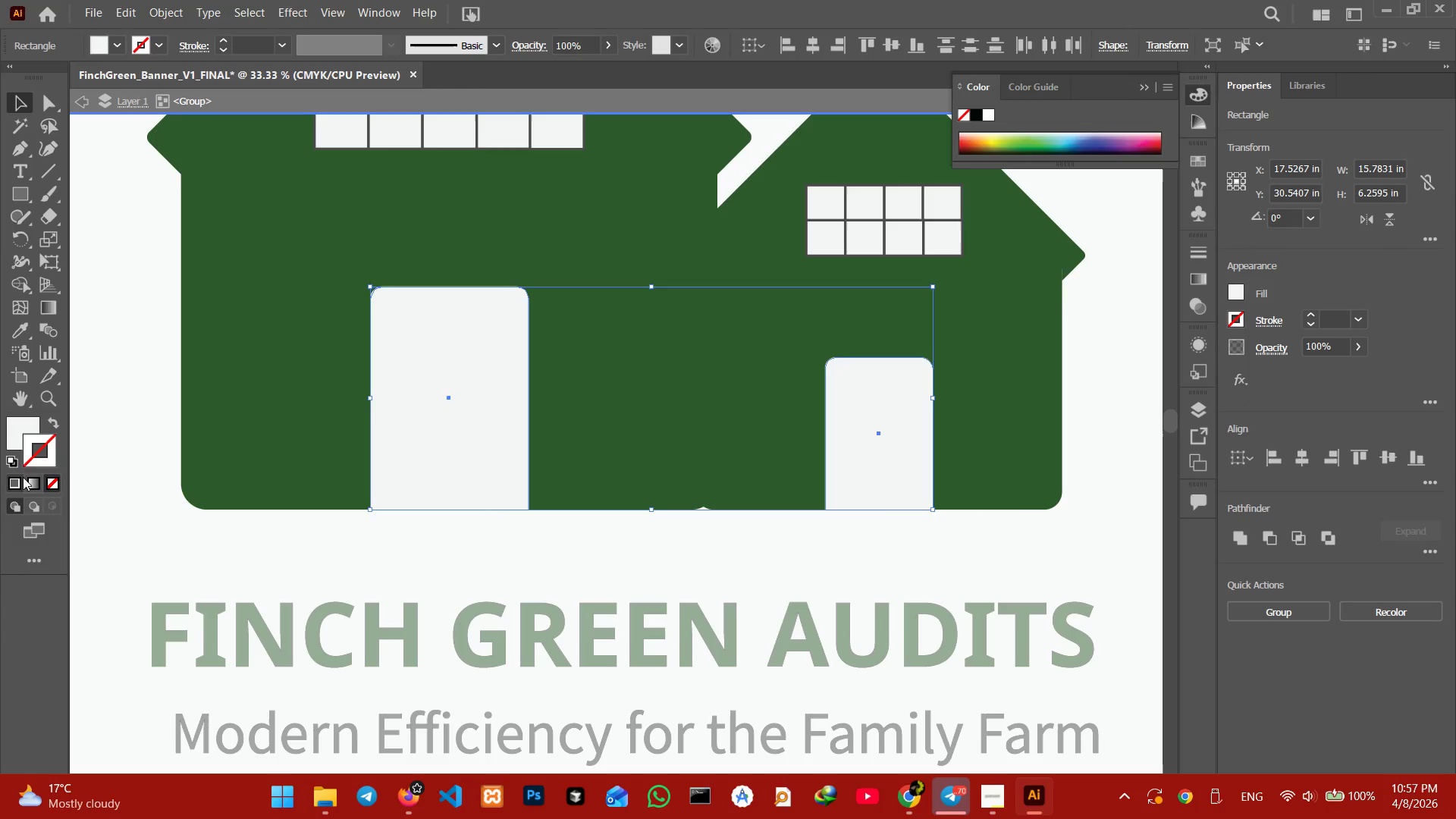 
left_click([22, 478])
 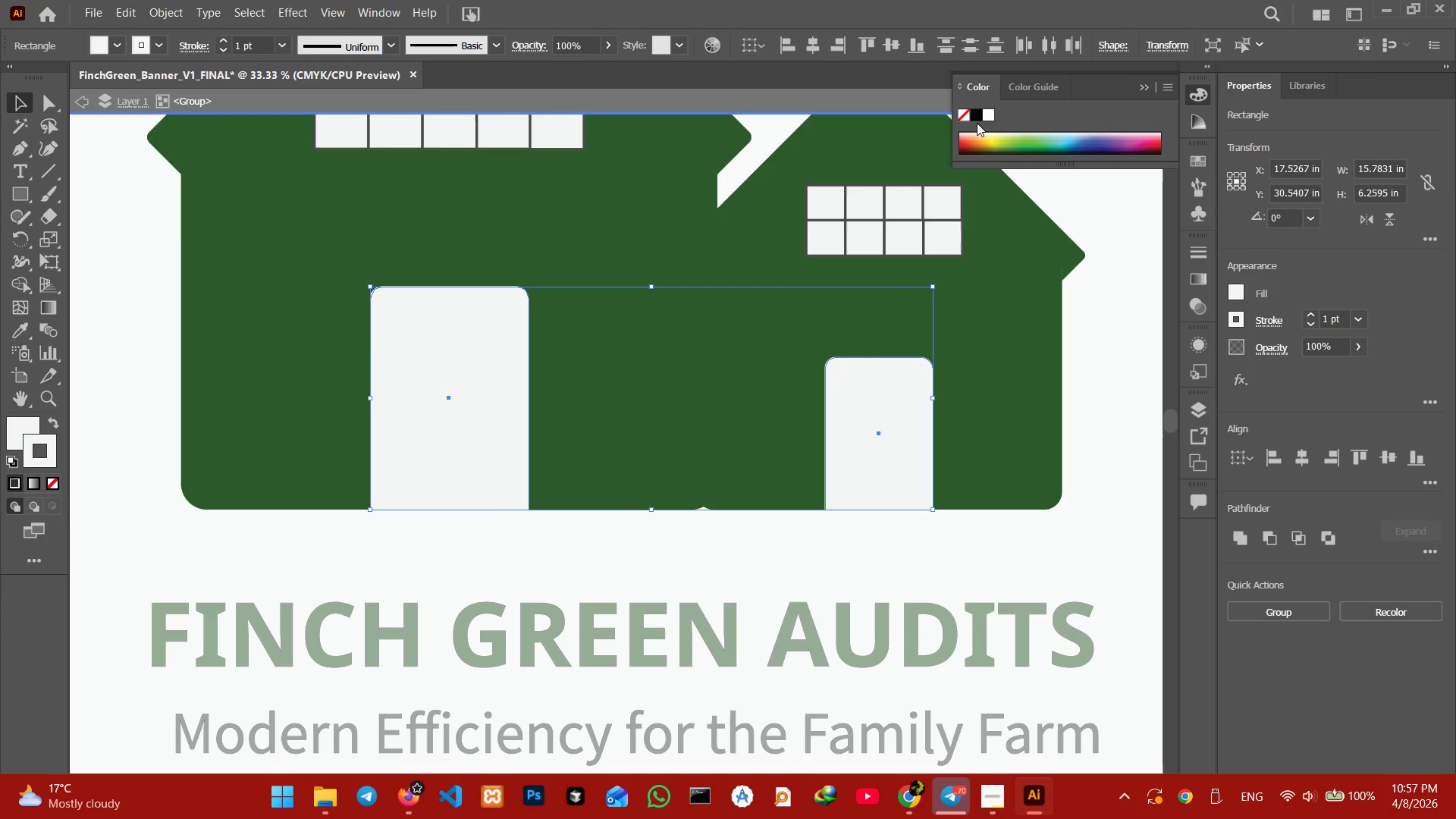 
left_click([977, 119])
 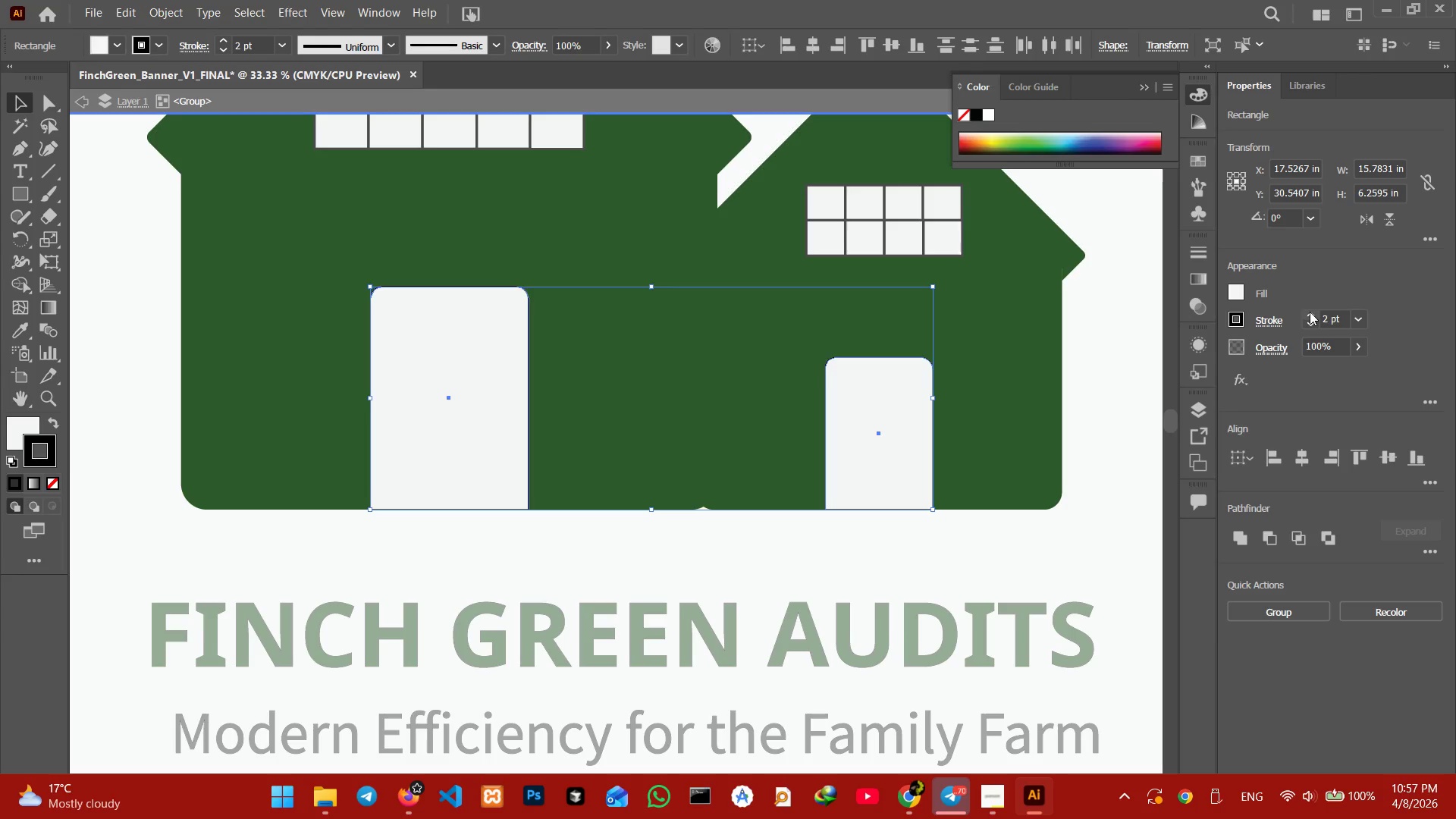 
wait(6.52)
 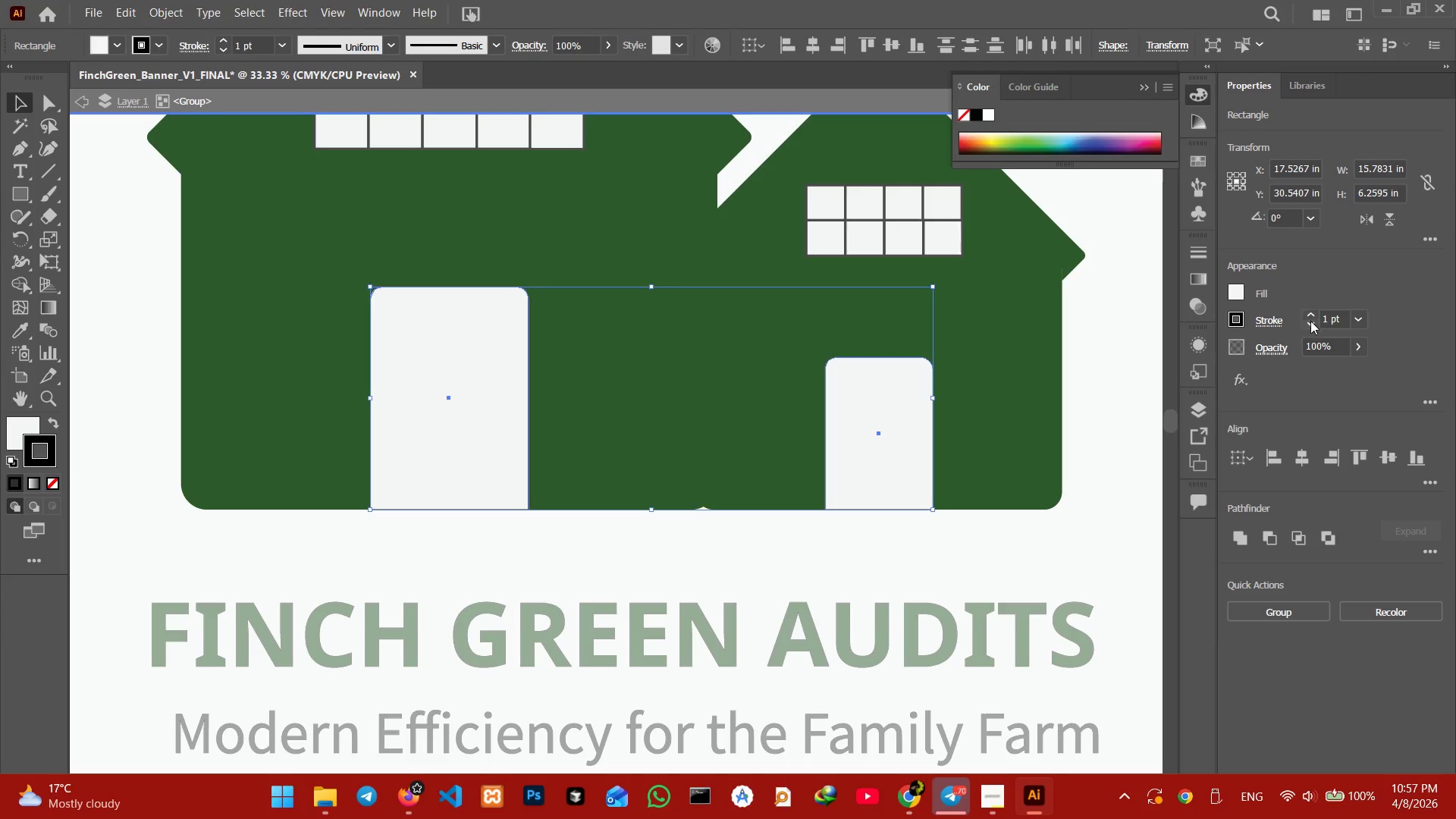 
left_click([18, 99])
 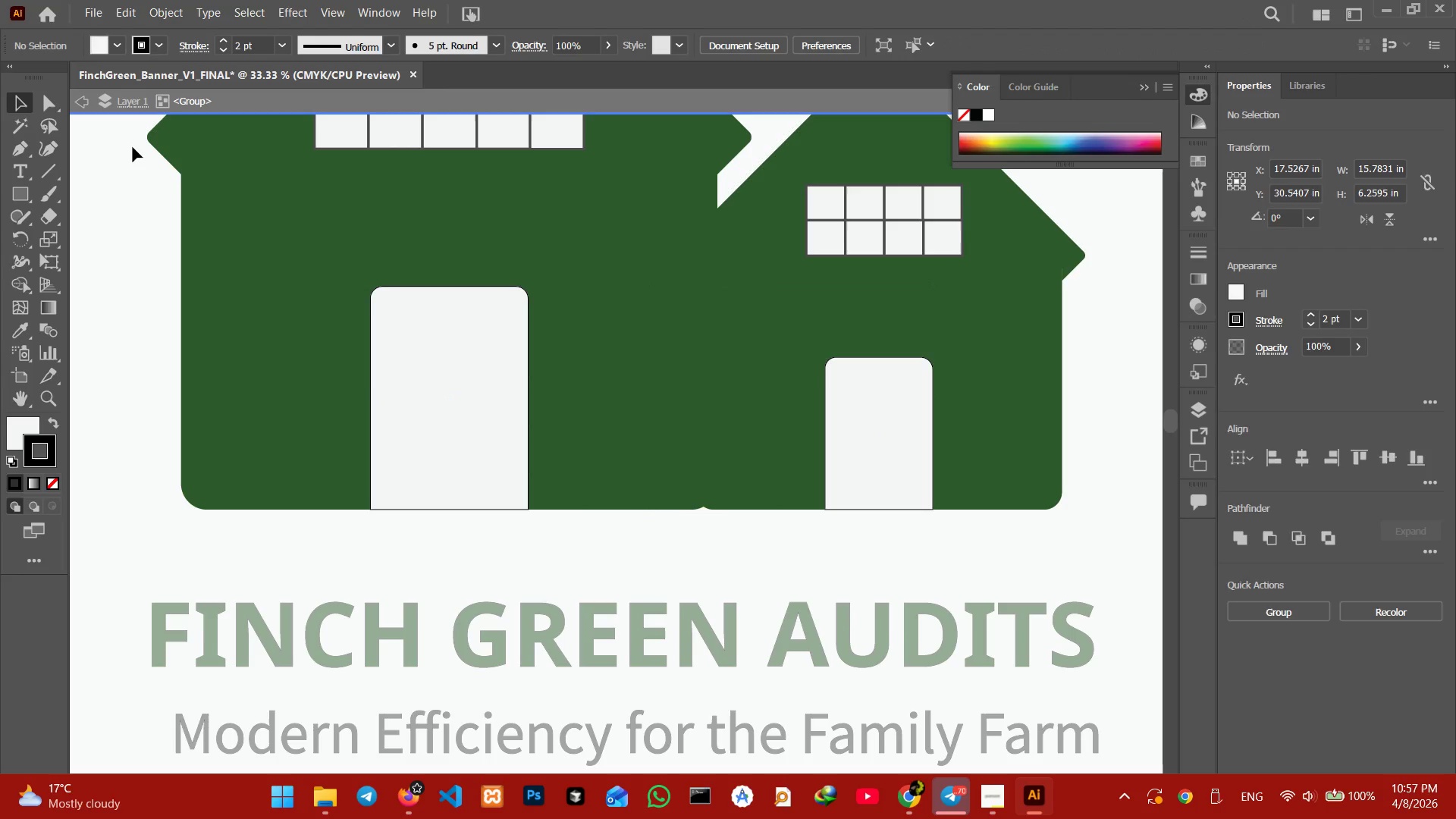 
triple_click([133, 147])
 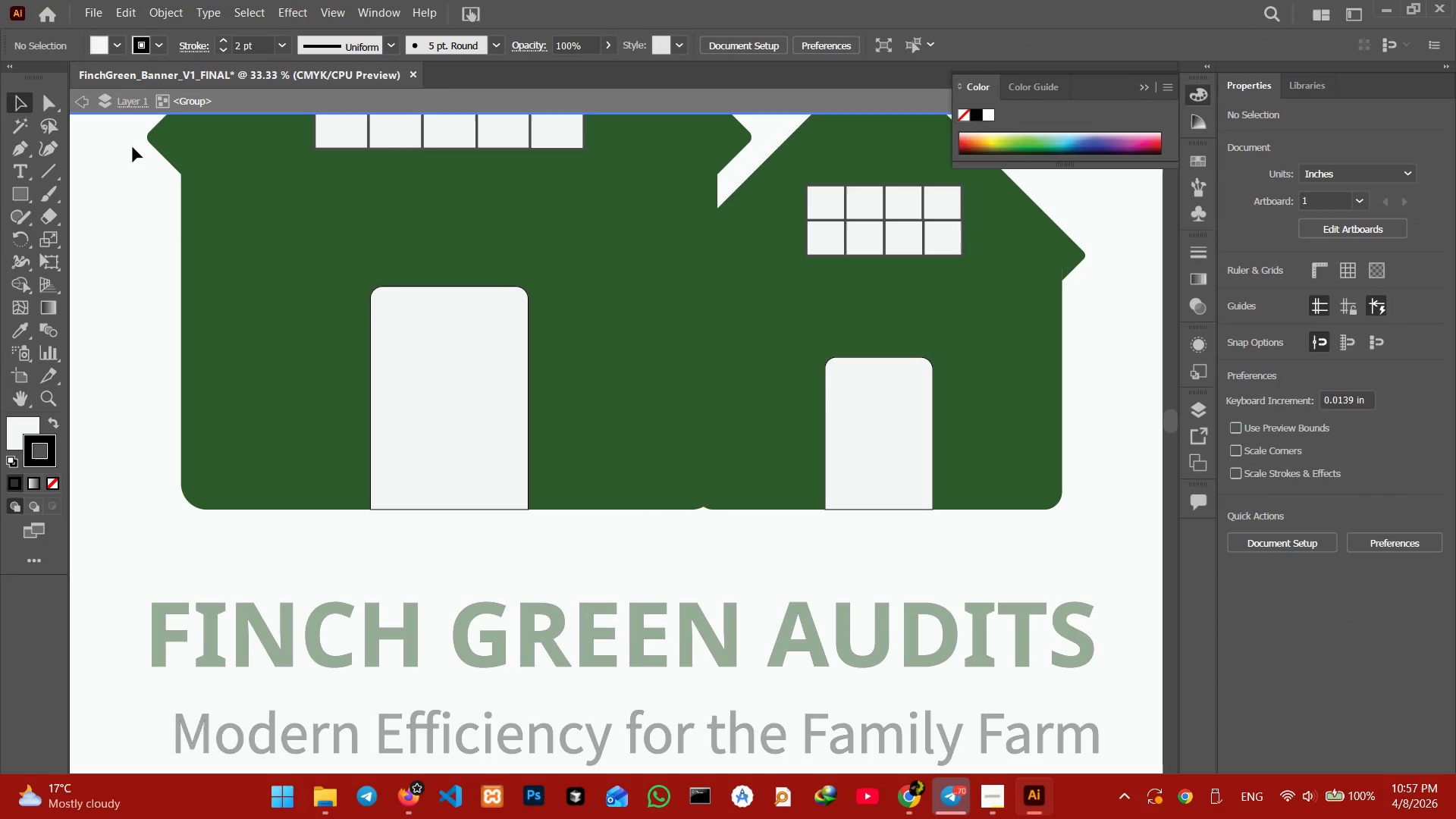 
key(Control+Minus)
 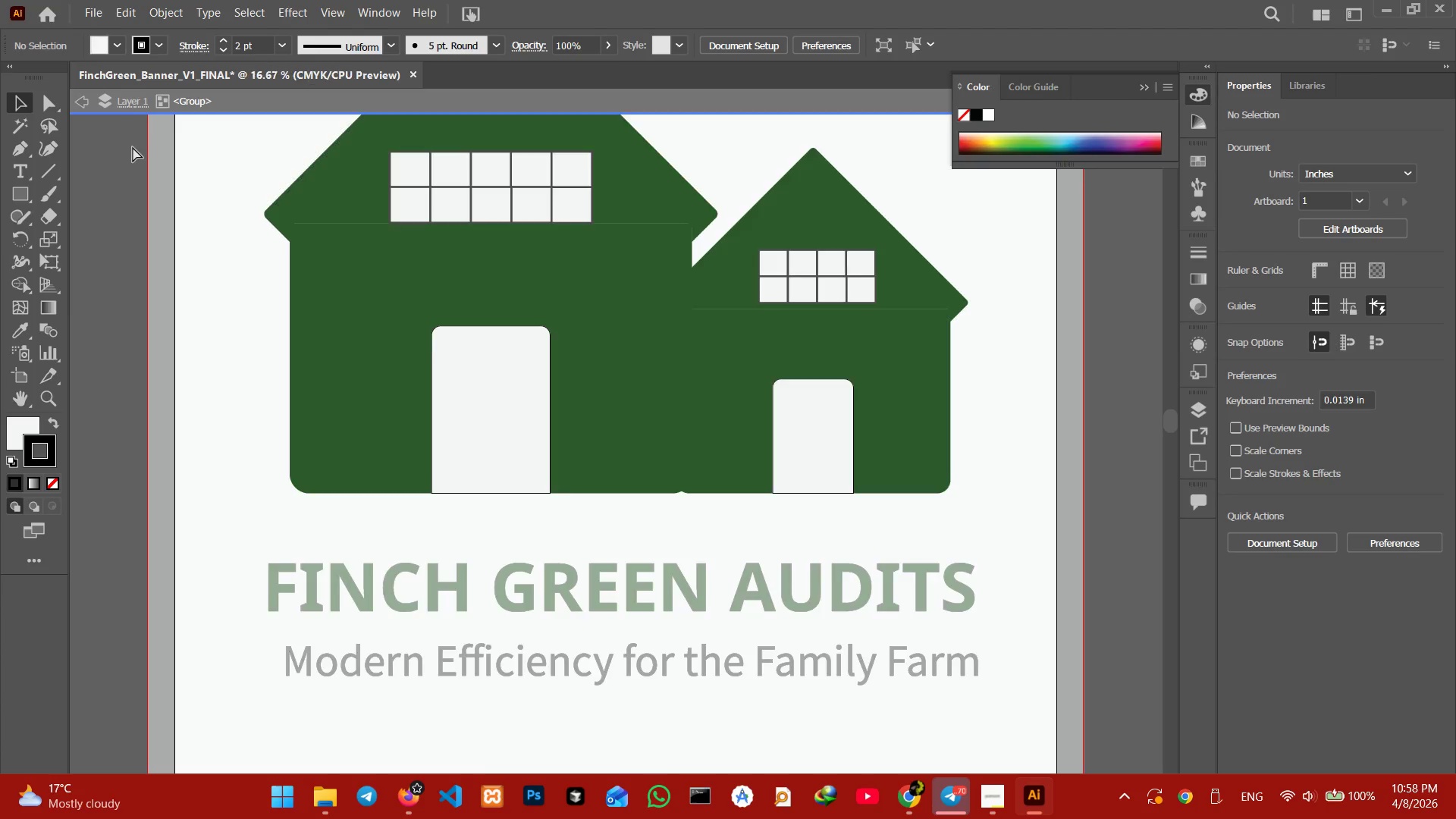 
key(Control+Minus)
 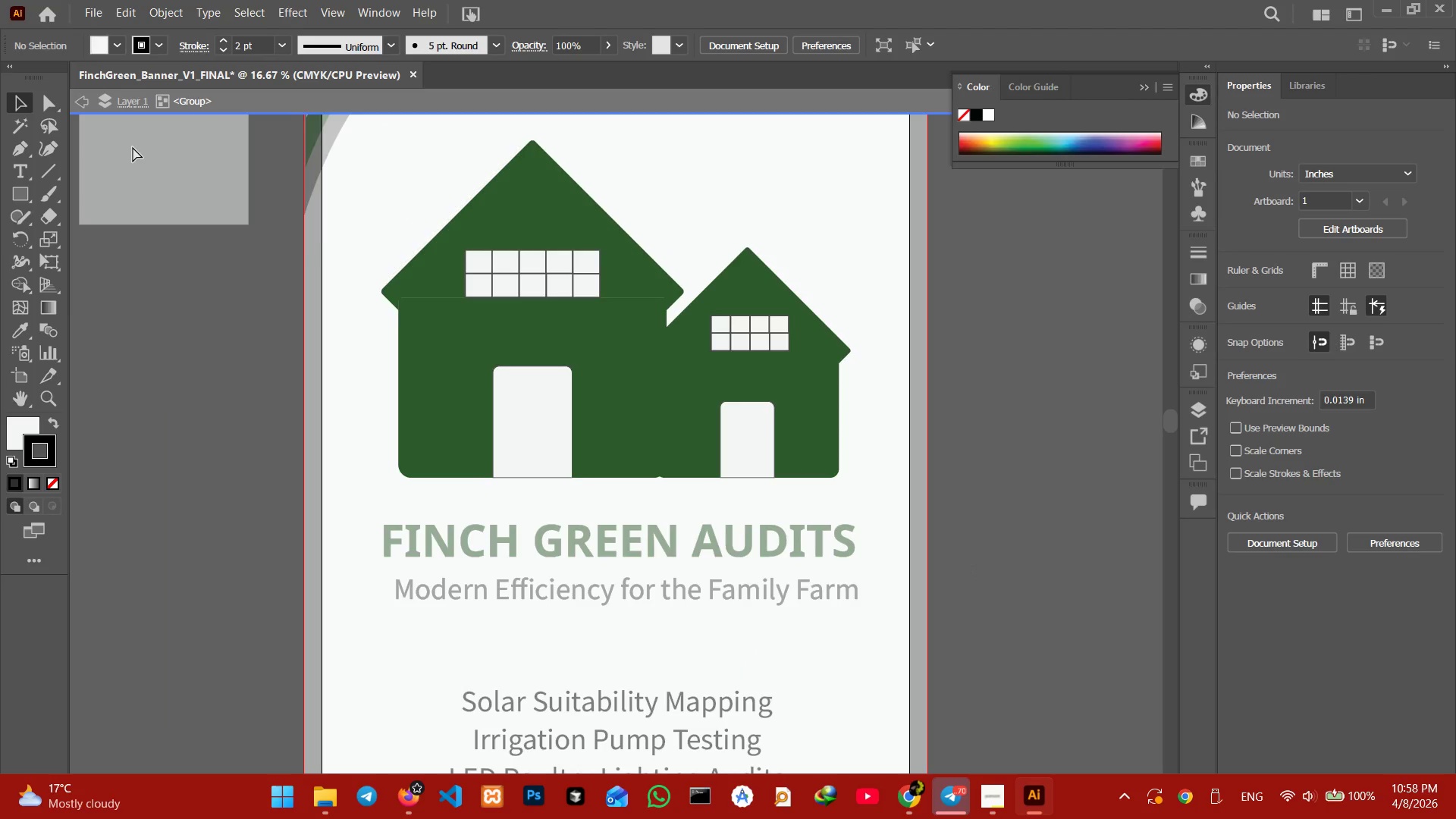 
key(Control+Minus)
 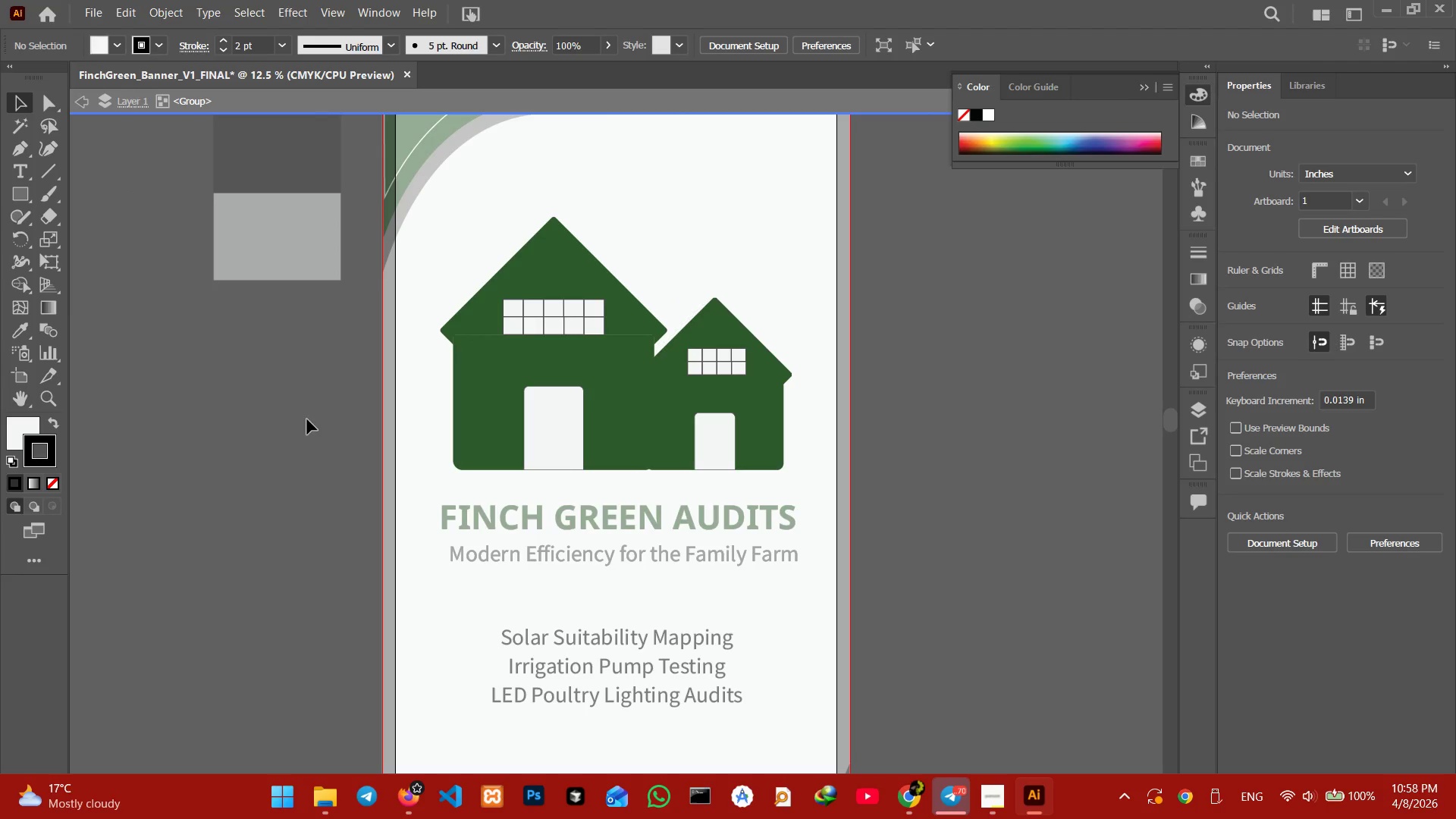 
double_click([343, 422])
 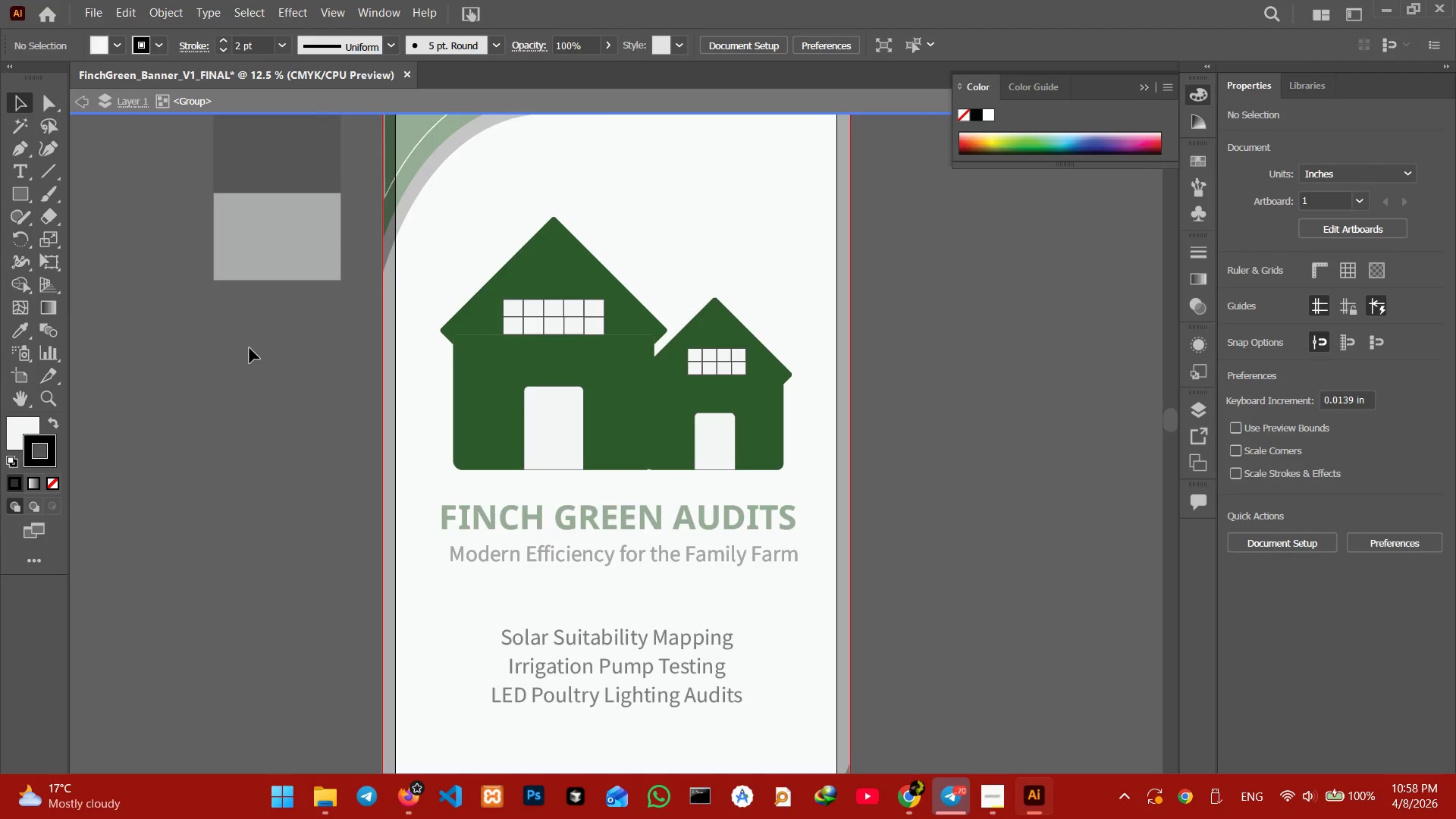 
double_click([249, 348])
 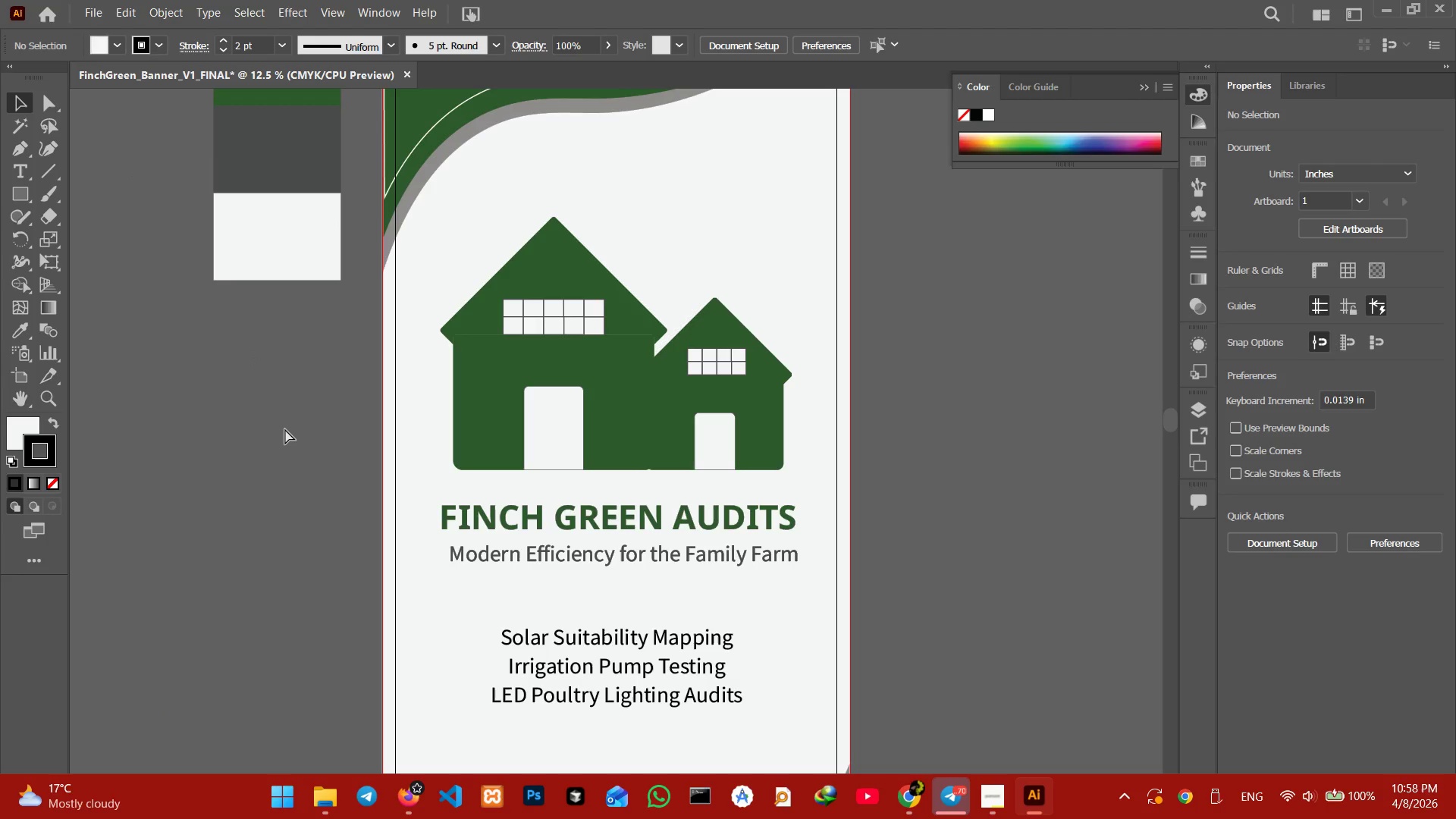 
key(Control+Minus)
 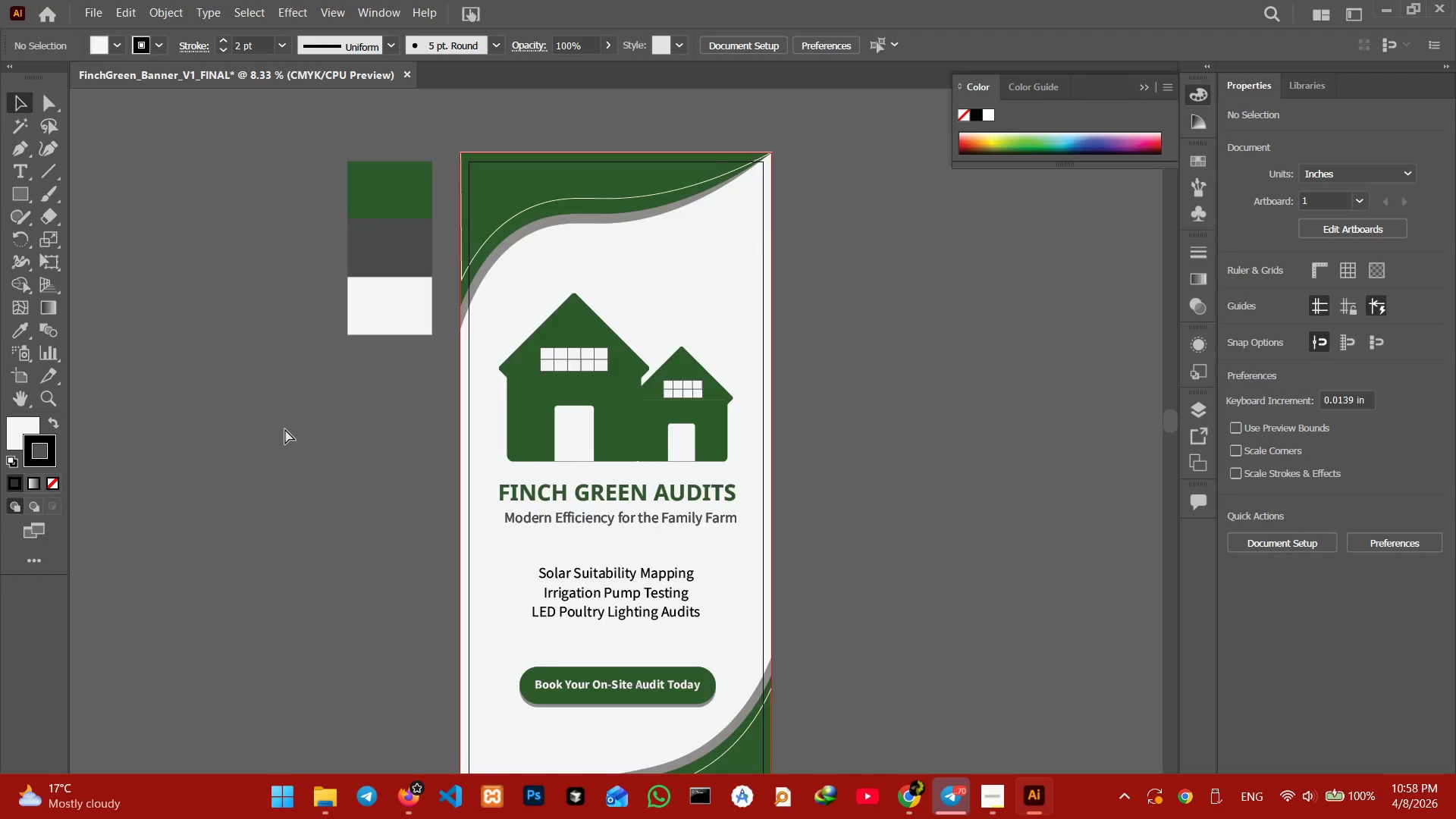 
key(Control+Minus)
 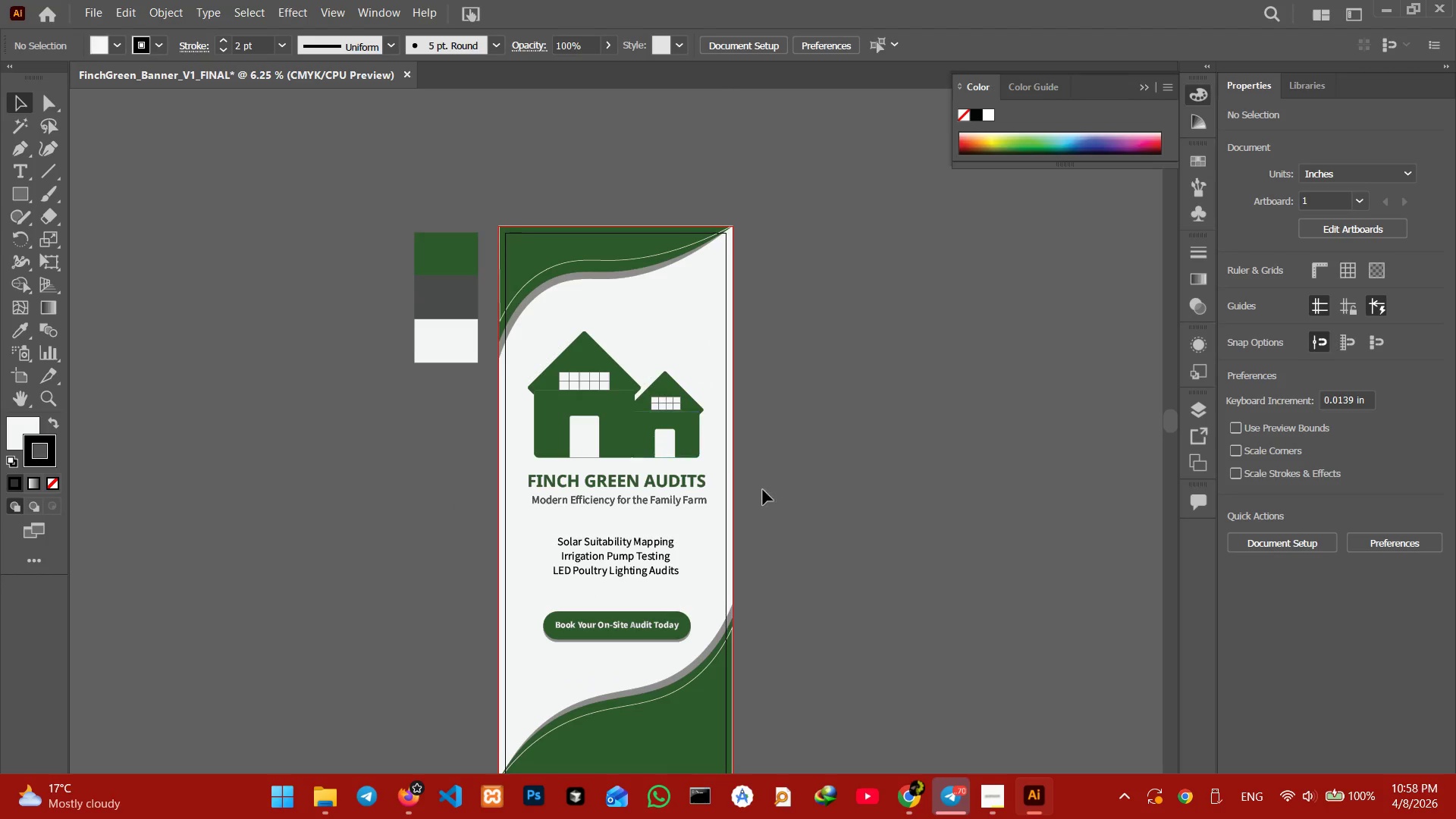 
left_click([859, 500])
 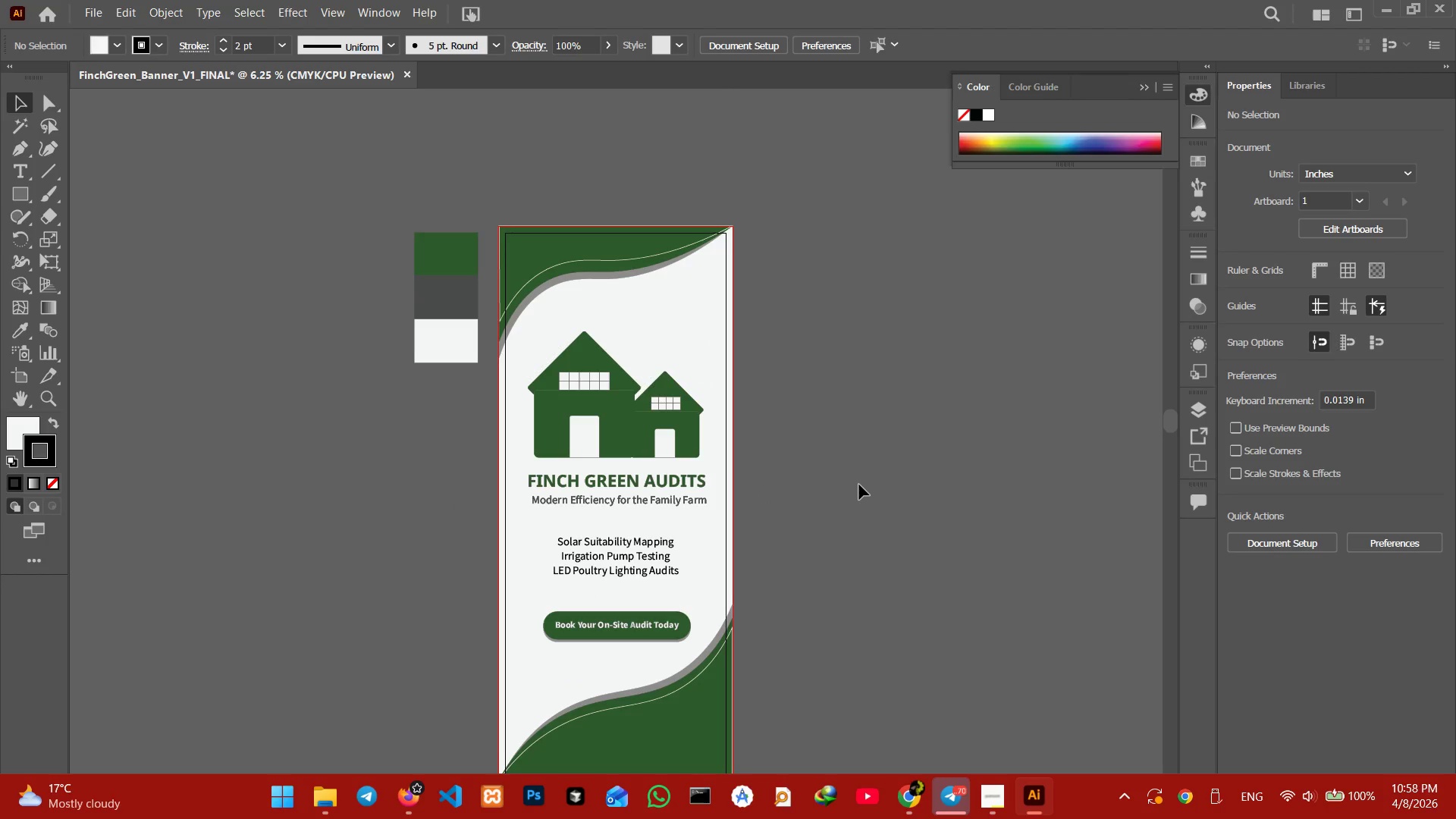 
scroll: coordinate [859, 485], scroll_direction: up, amount: 1.0
 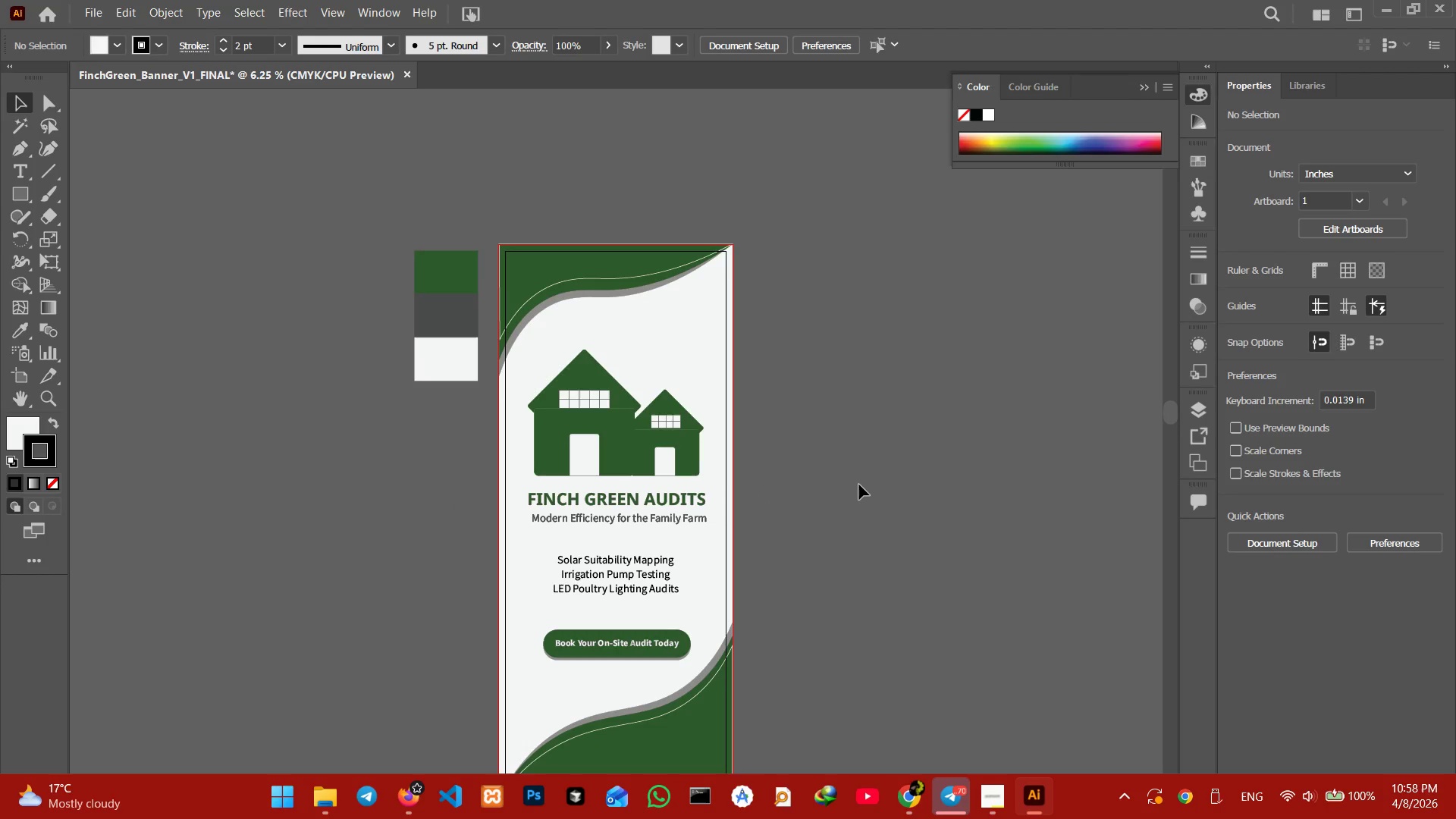 
scroll: coordinate [859, 485], scroll_direction: down, amount: 2.0
 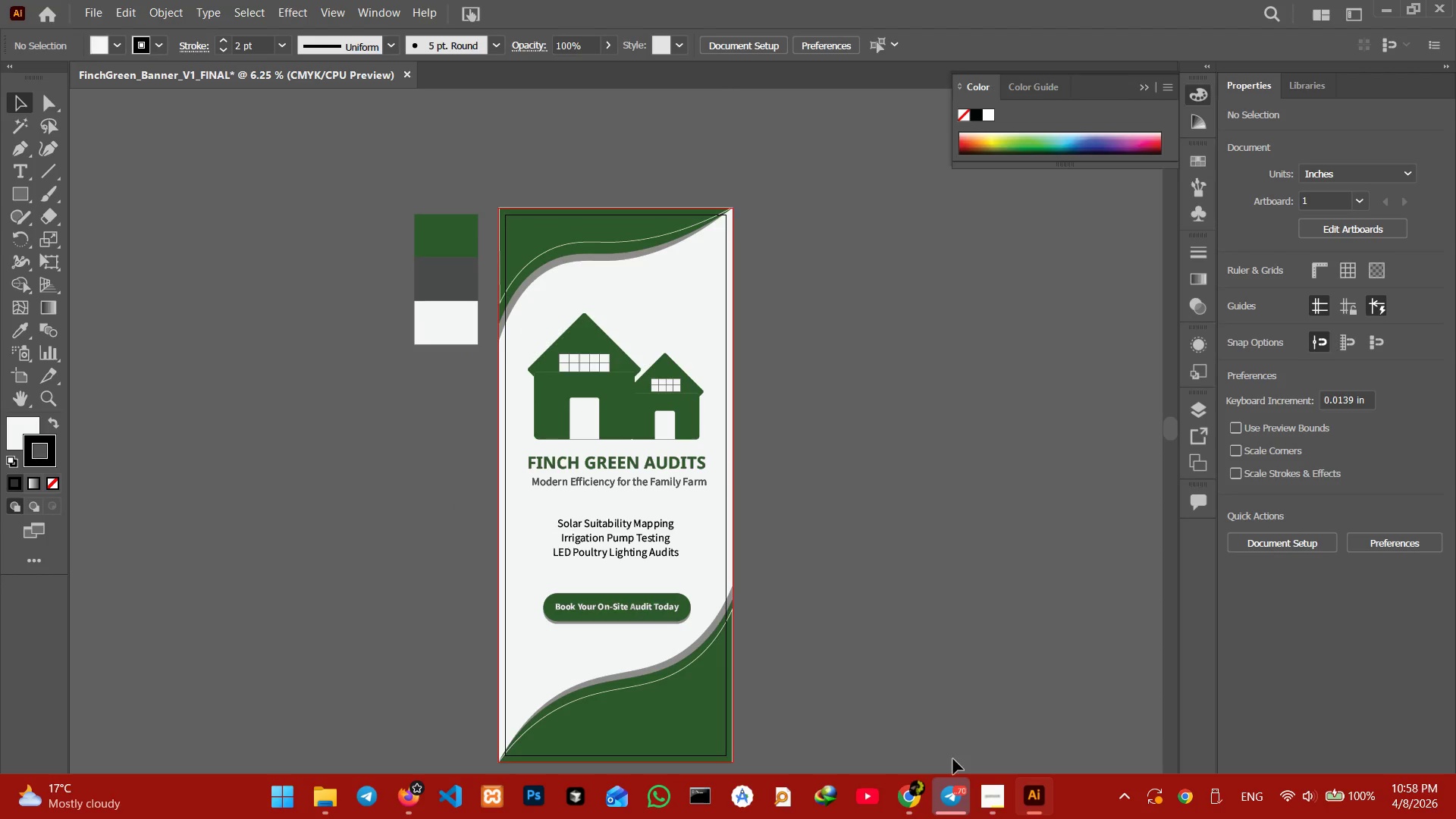 
left_click([995, 795])